 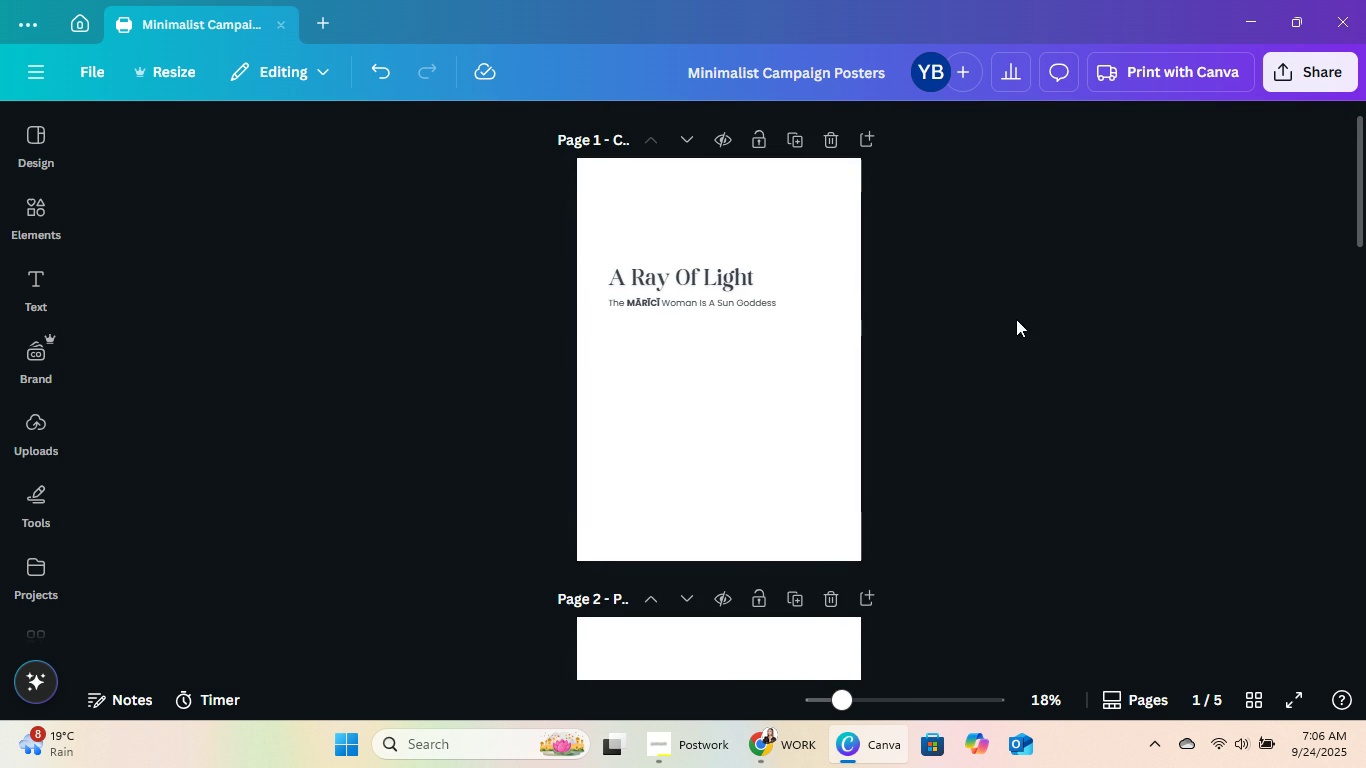 
left_click([686, 282])
 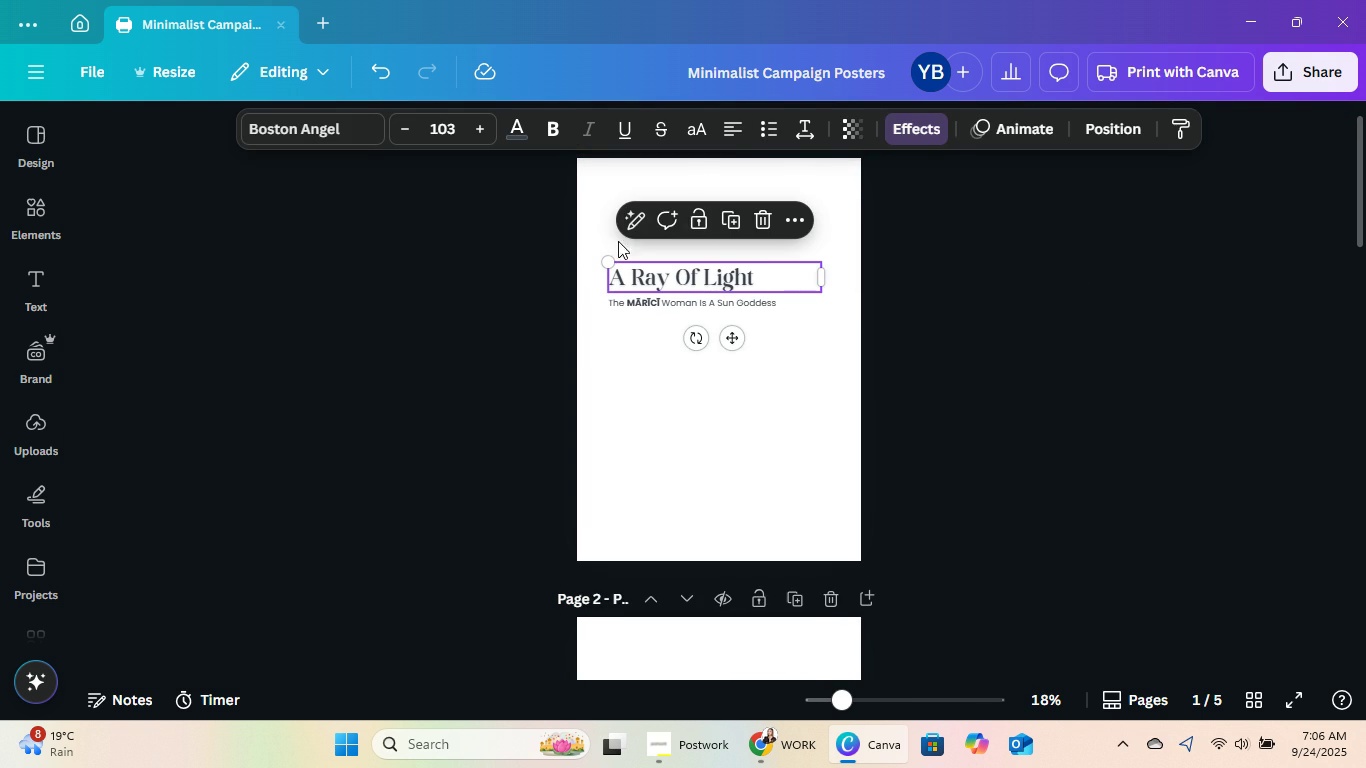 
left_click([1067, 359])
 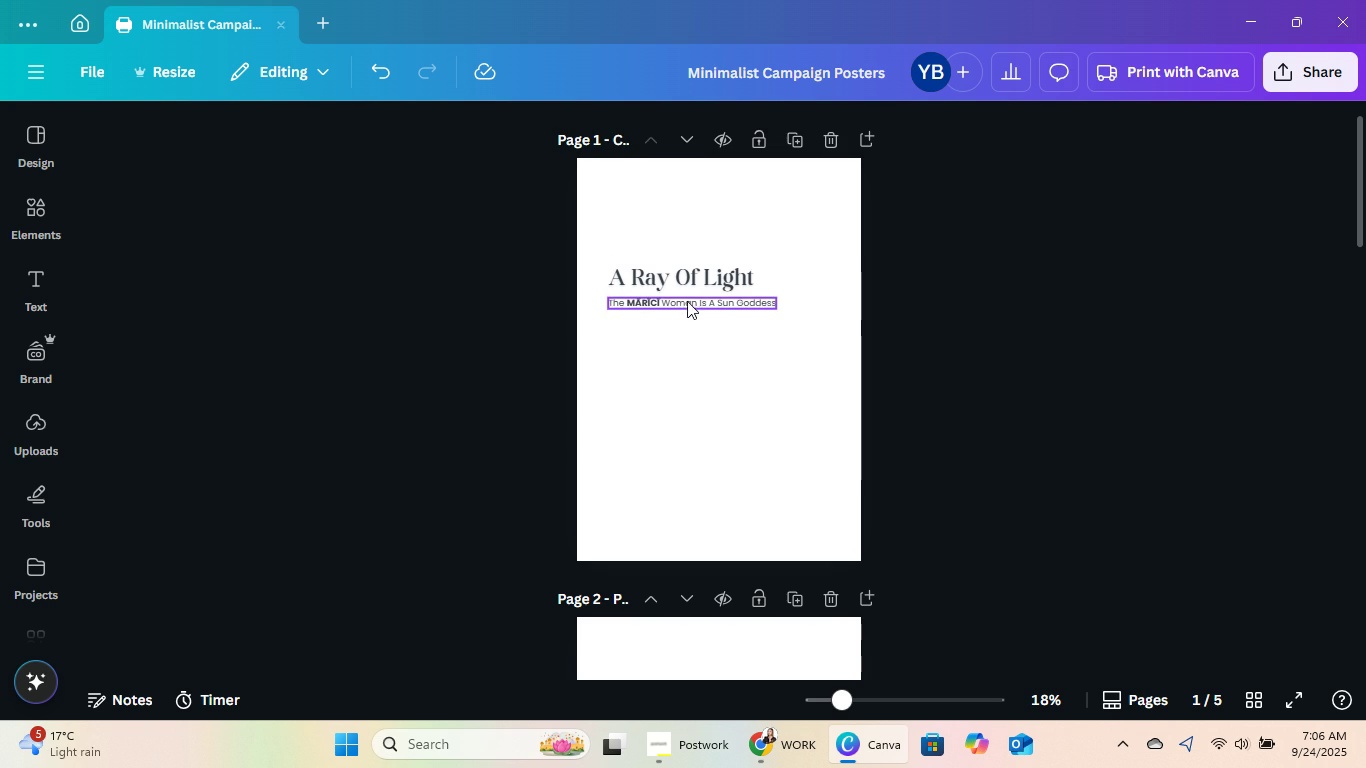 
left_click([684, 285])
 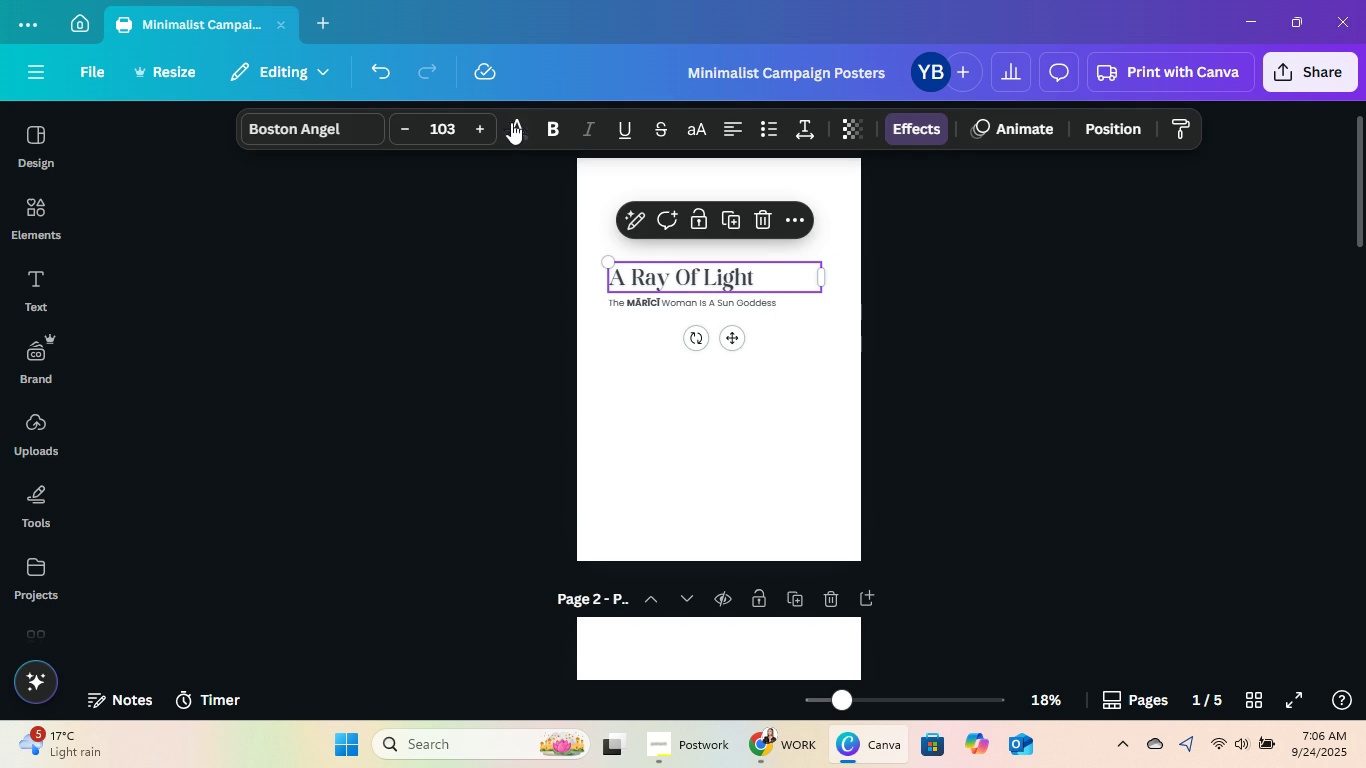 
left_click([514, 130])
 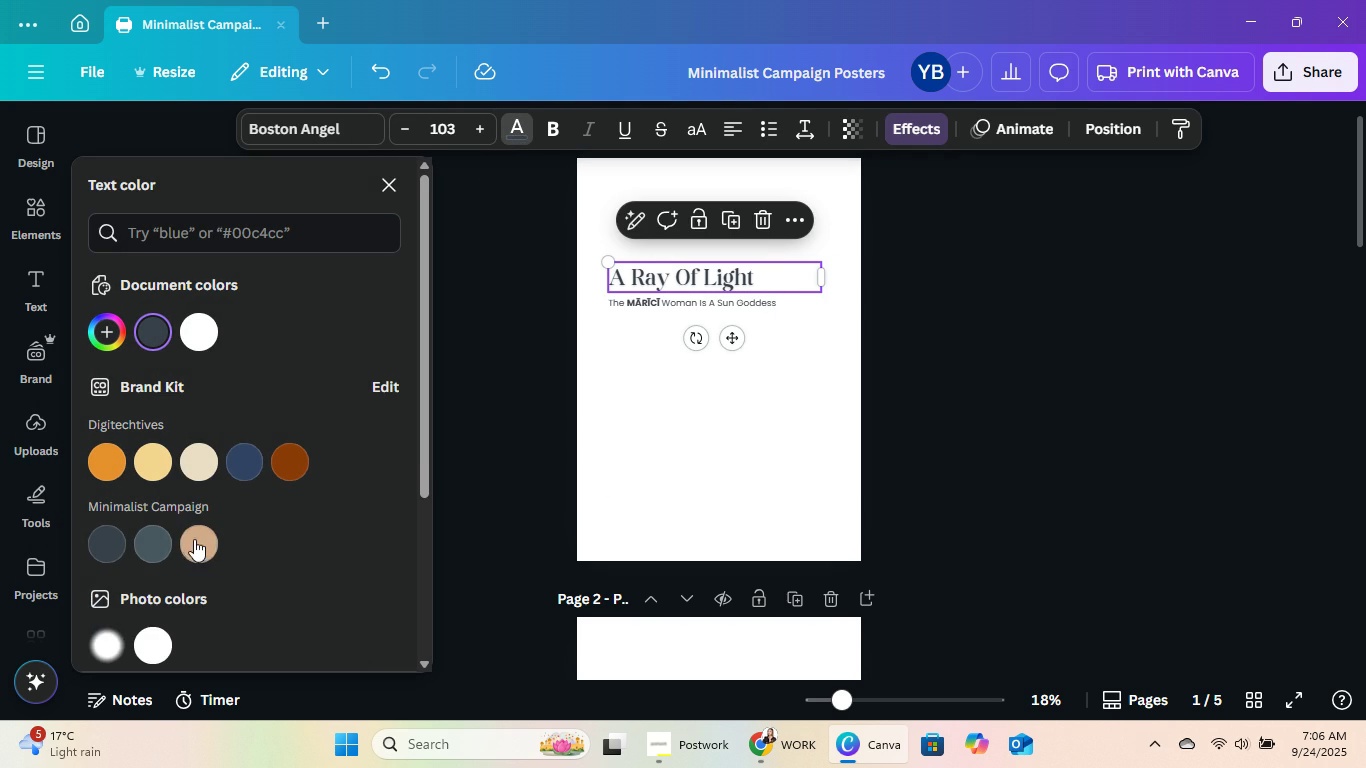 
left_click([194, 537])
 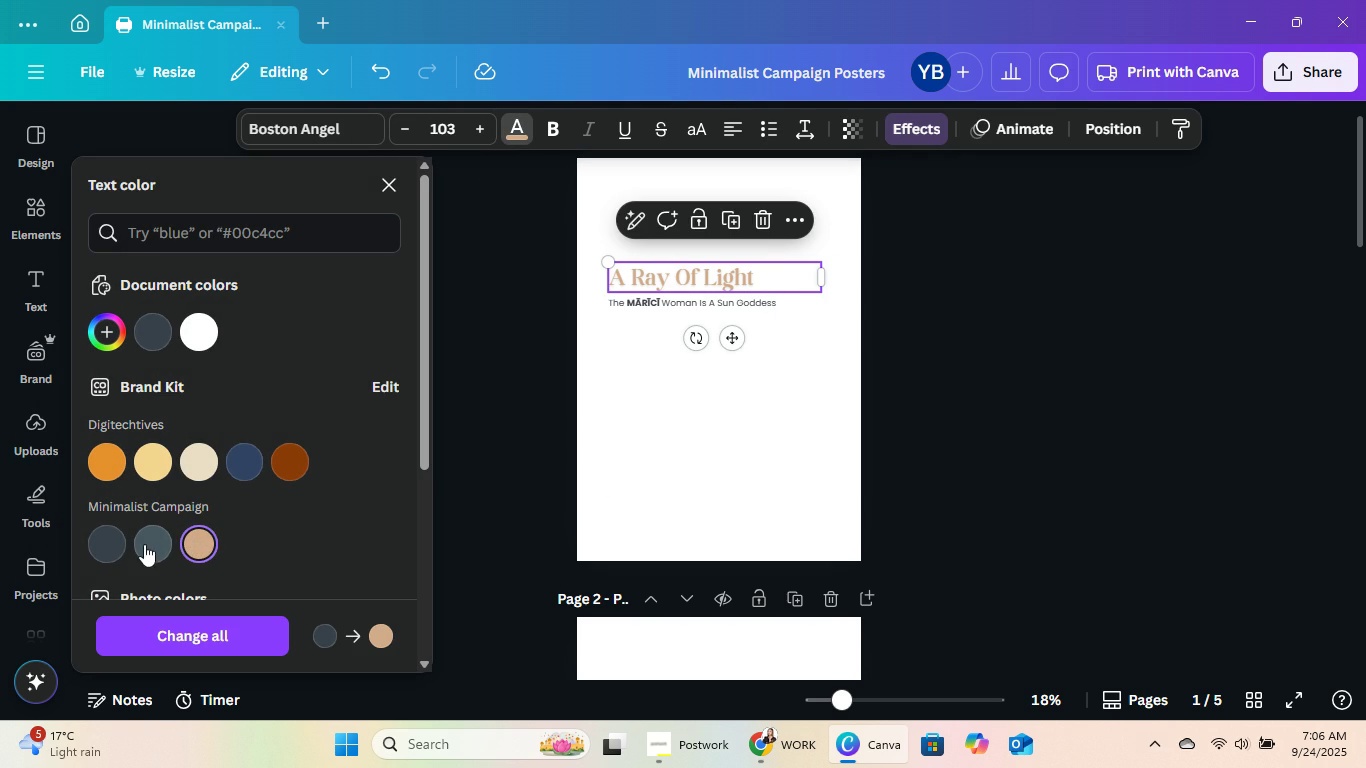 
left_click([106, 545])
 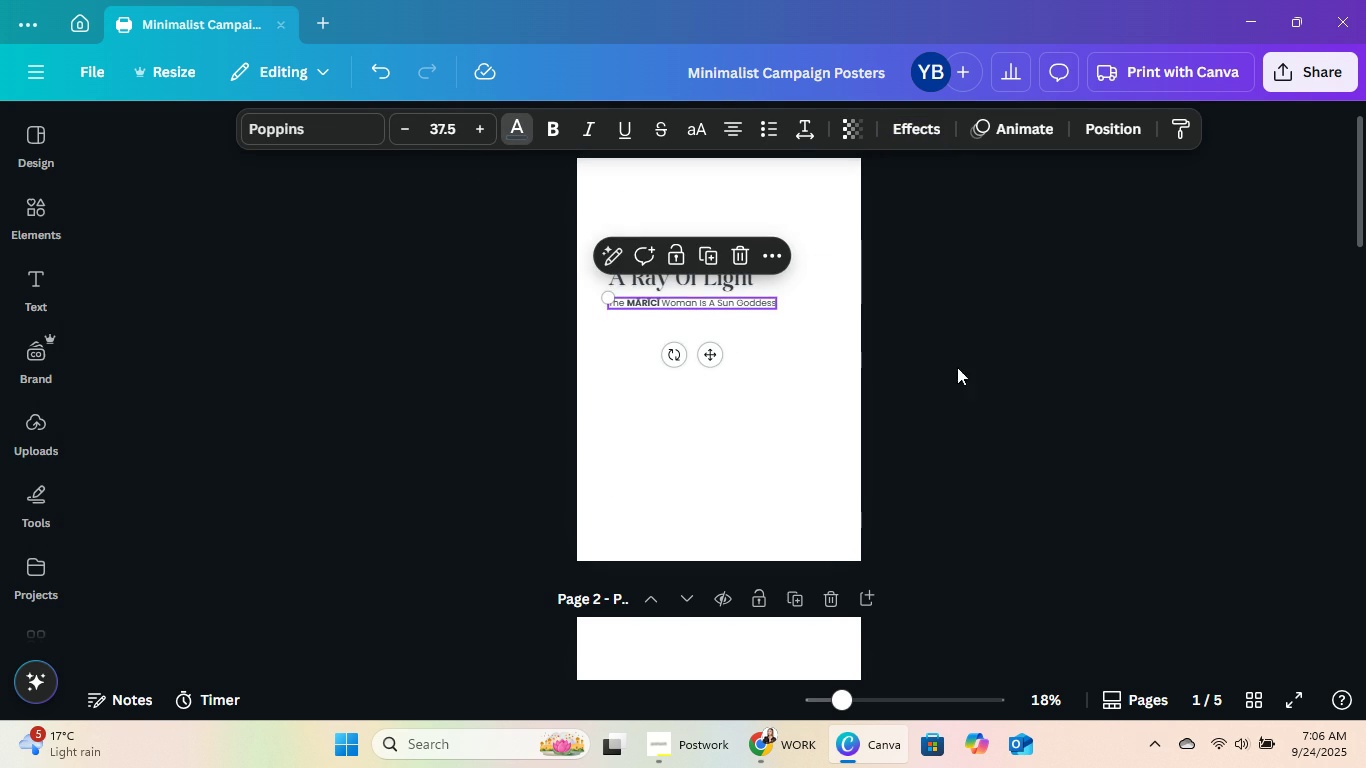 
double_click([866, 425])
 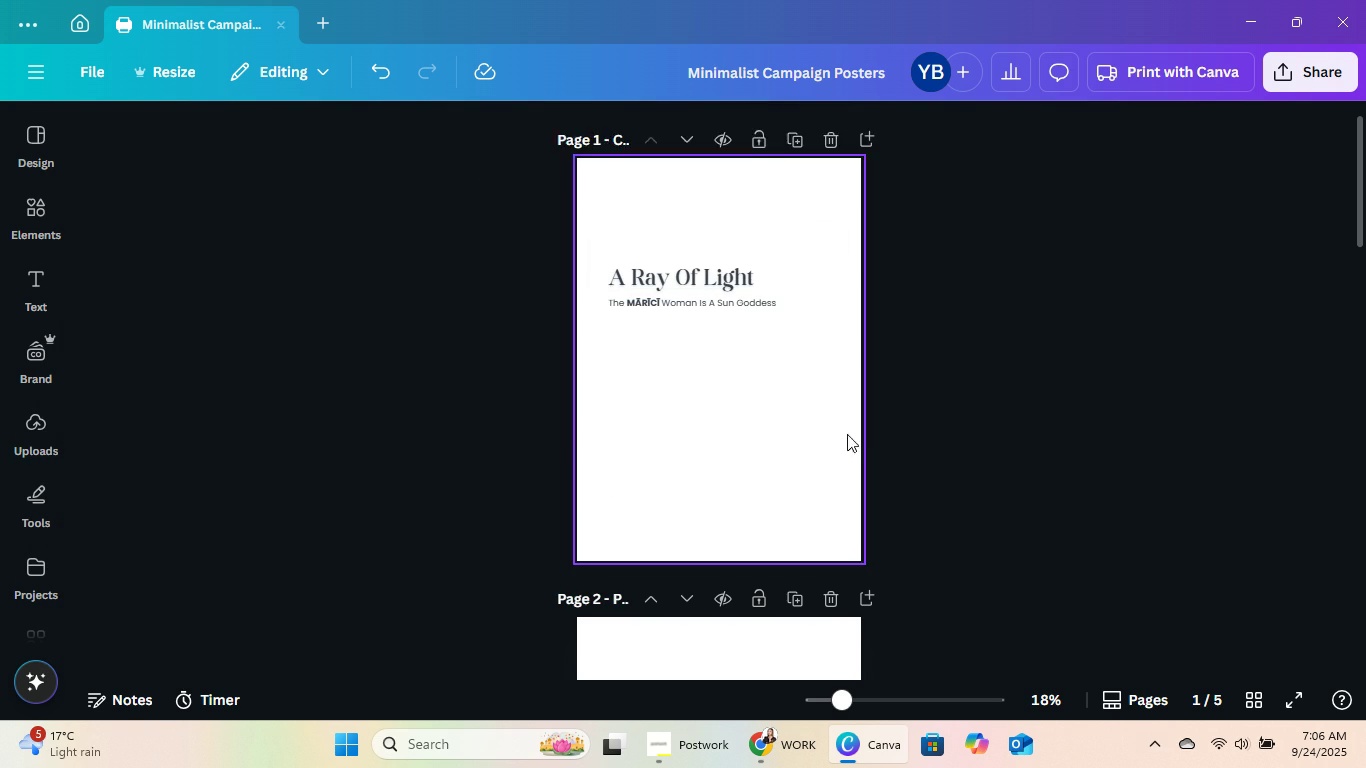 
triple_click([847, 434])
 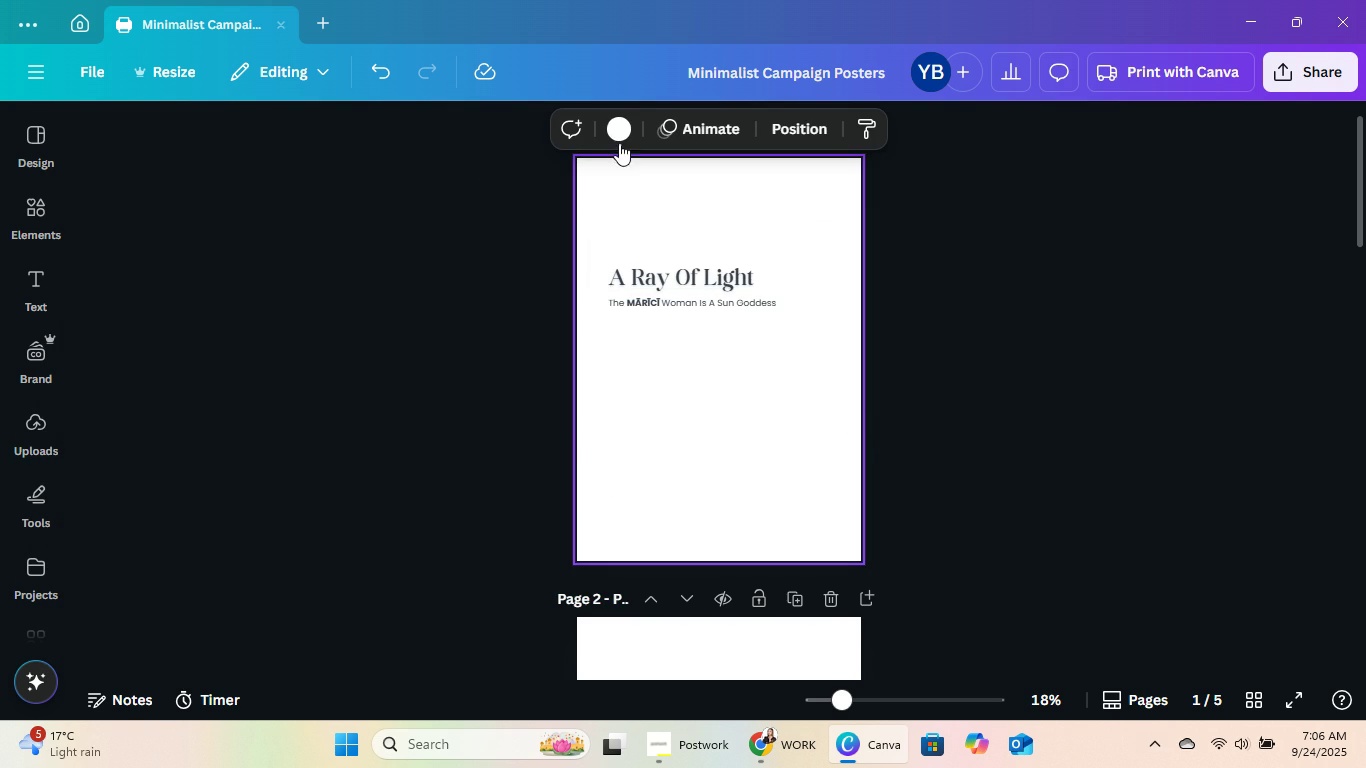 
left_click([619, 142])
 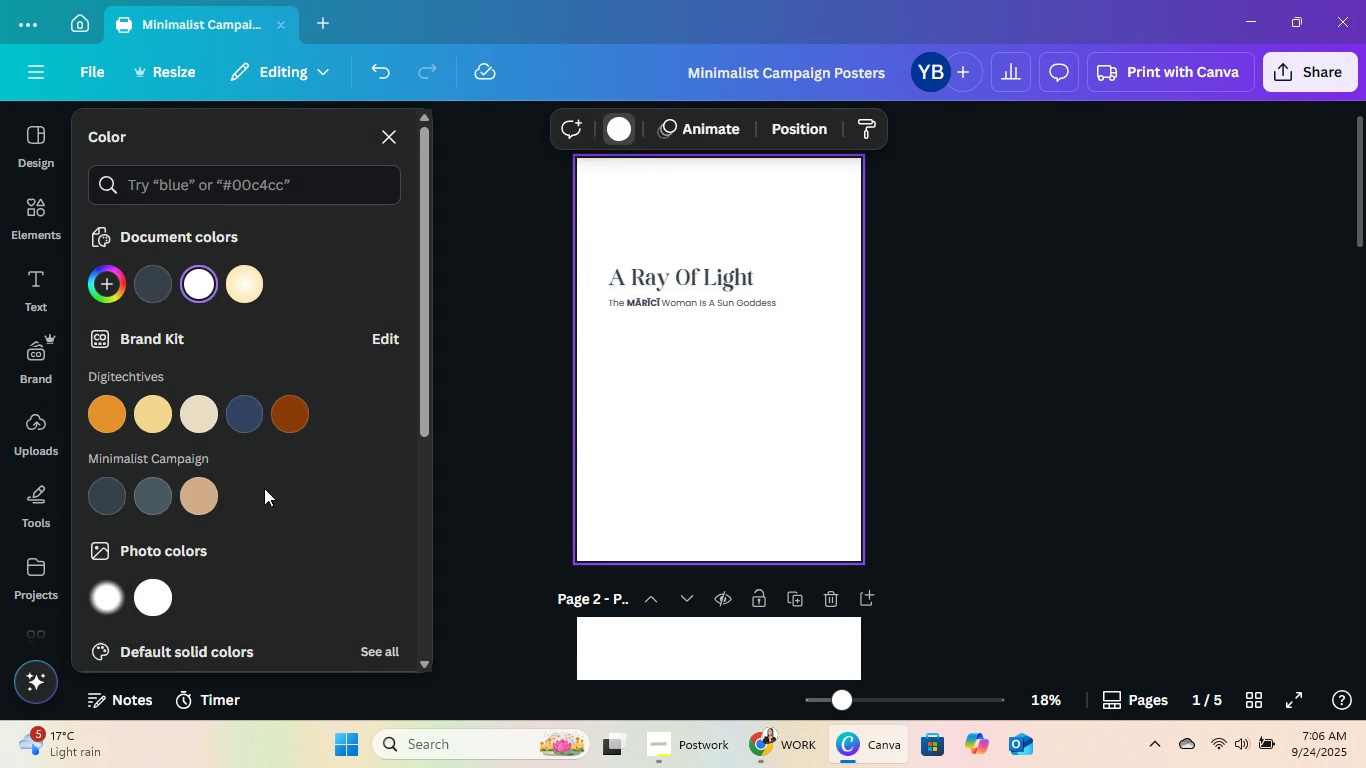 
left_click([202, 494])